 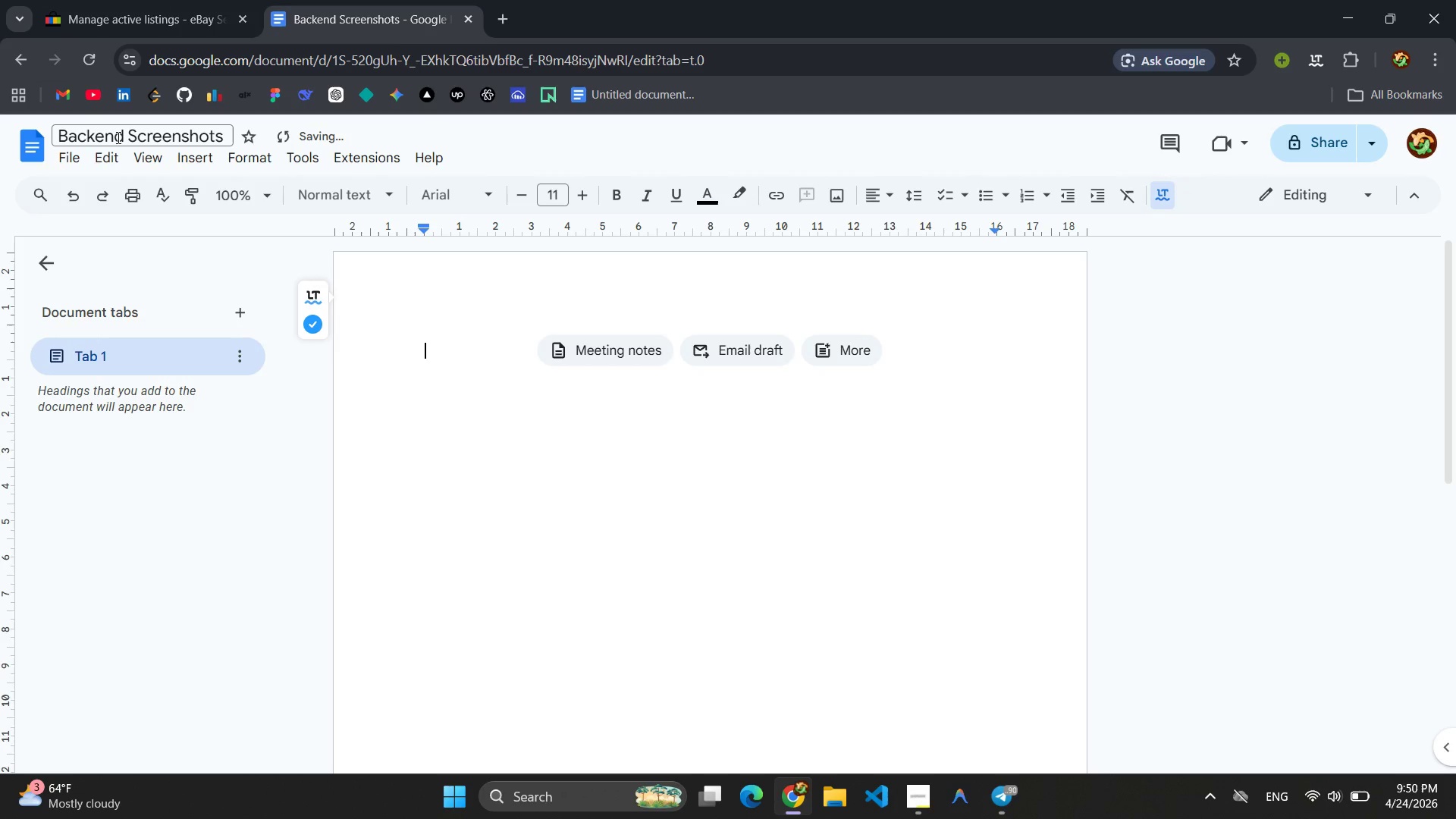 
left_click([98, 21])
 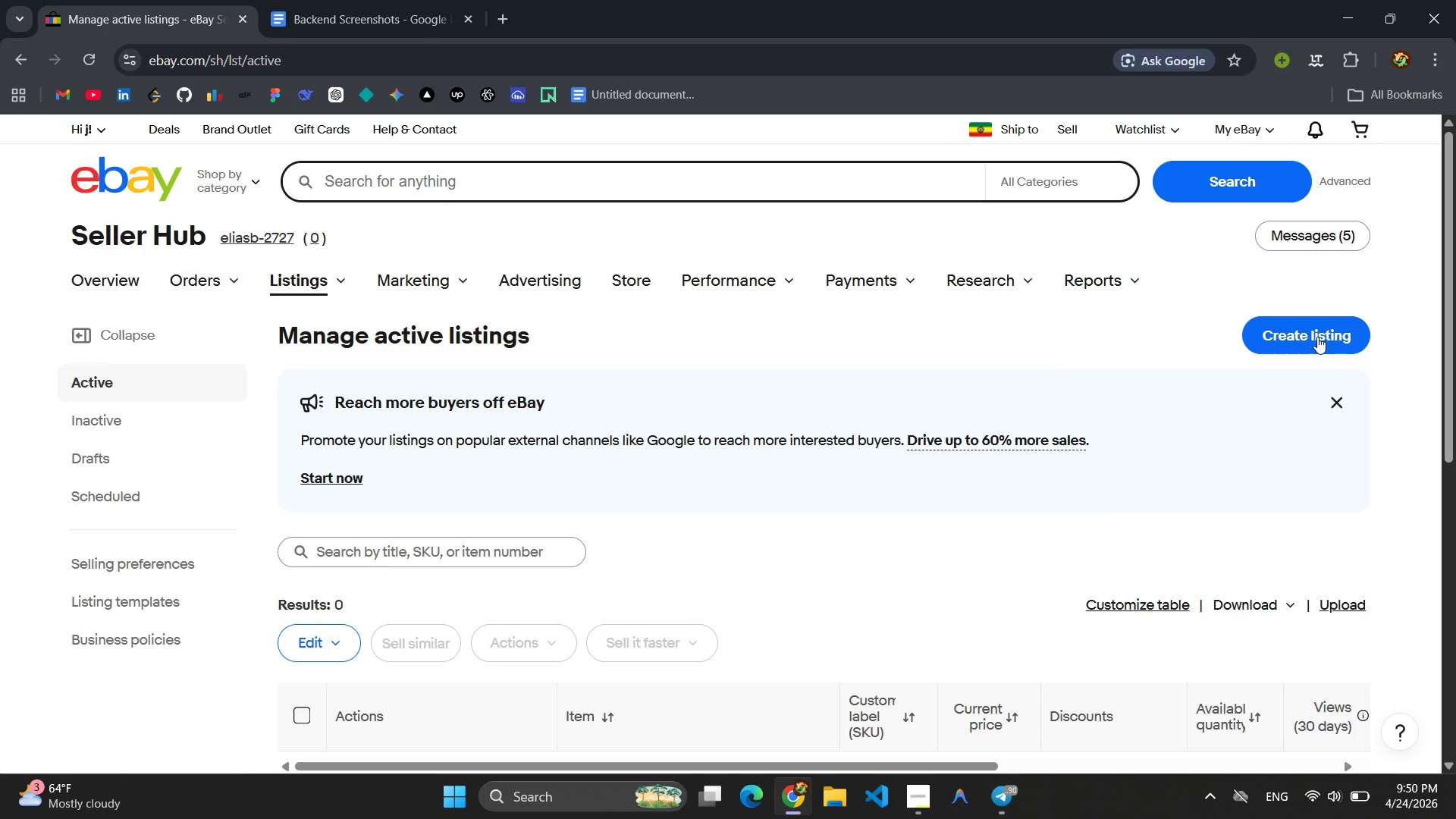 
left_click([1307, 350])
 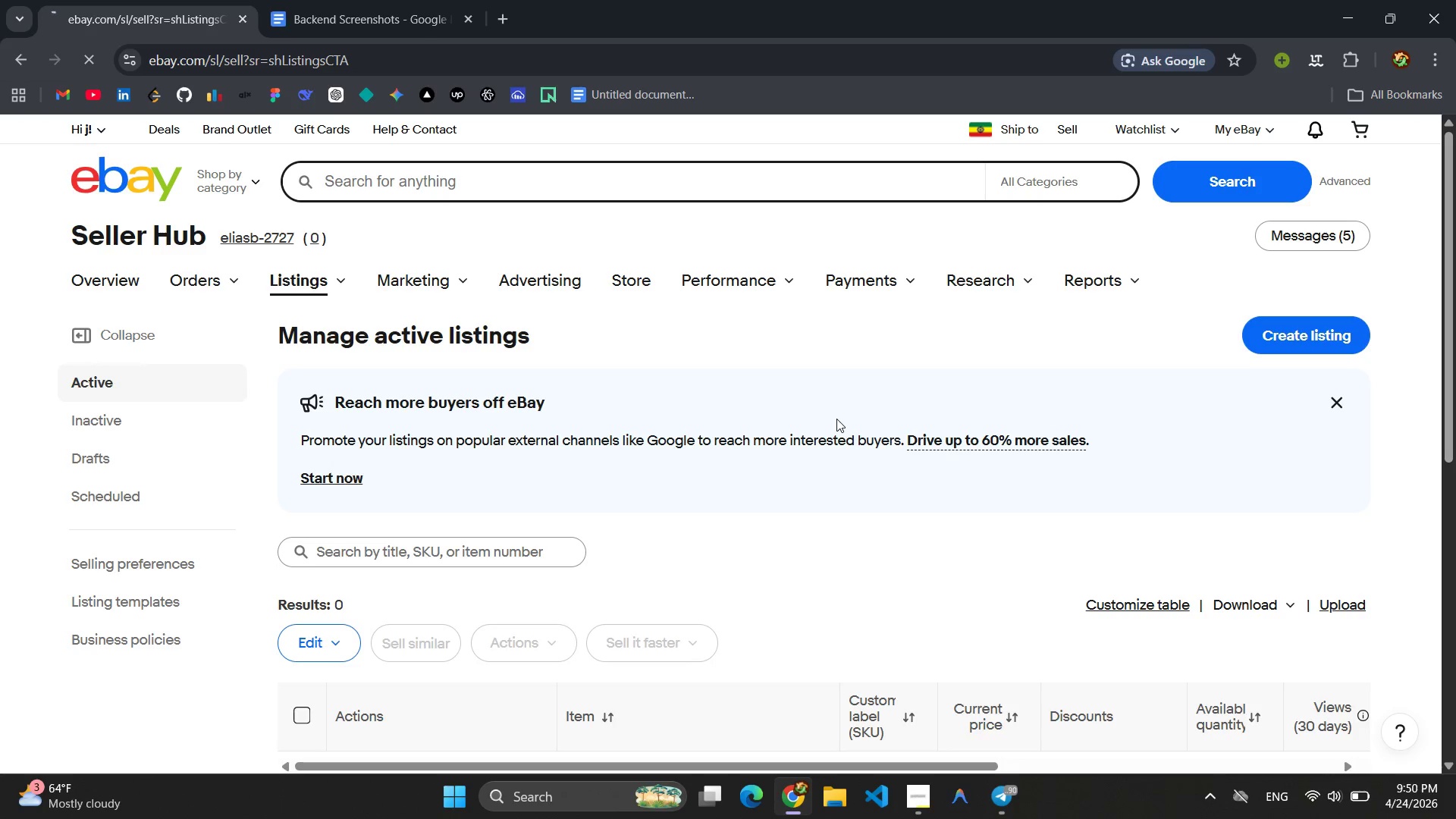 
scroll: coordinate [588, 428], scroll_direction: down, amount: 5.0
 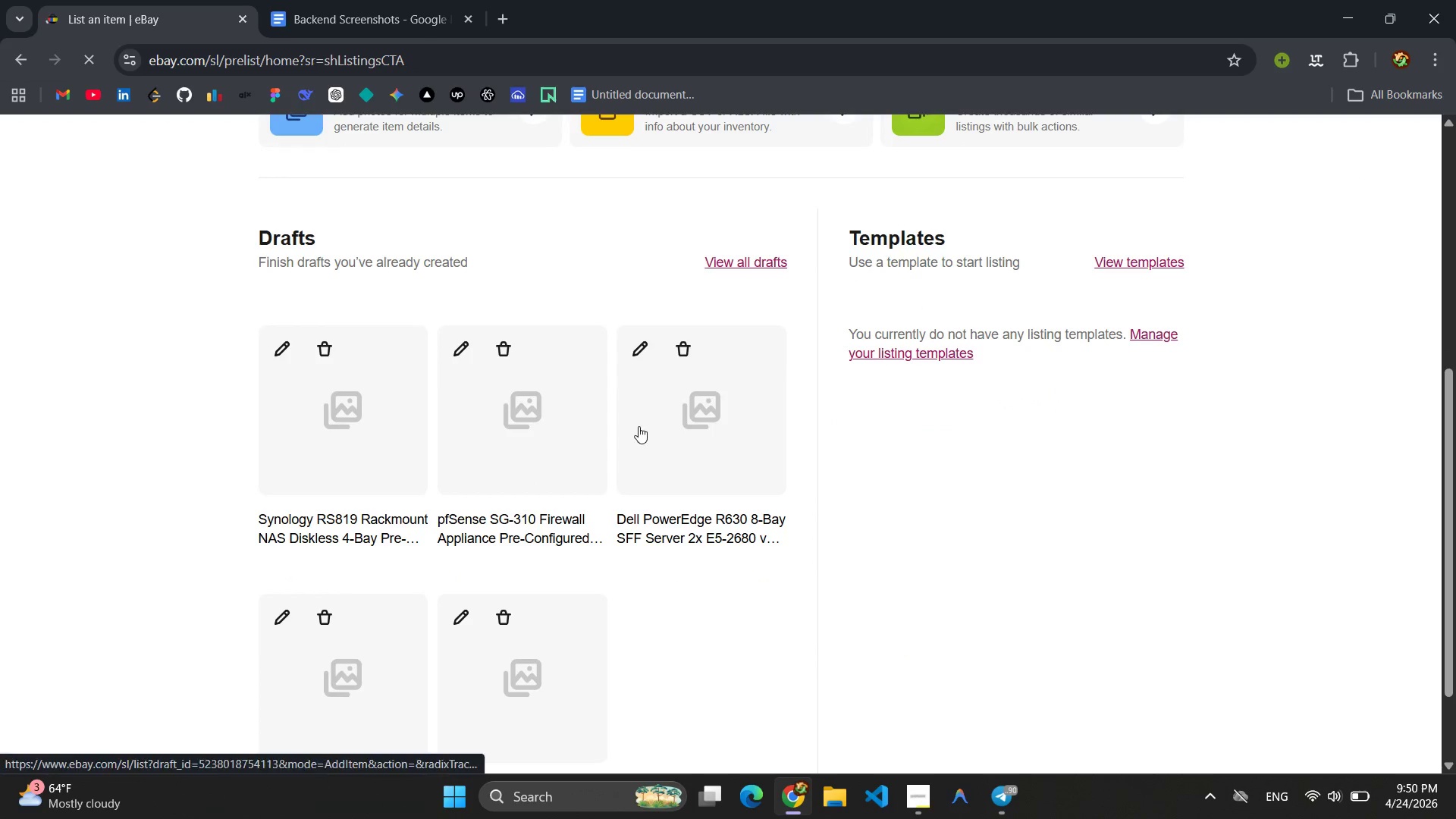 
scroll: coordinate [644, 394], scroll_direction: up, amount: 2.0
 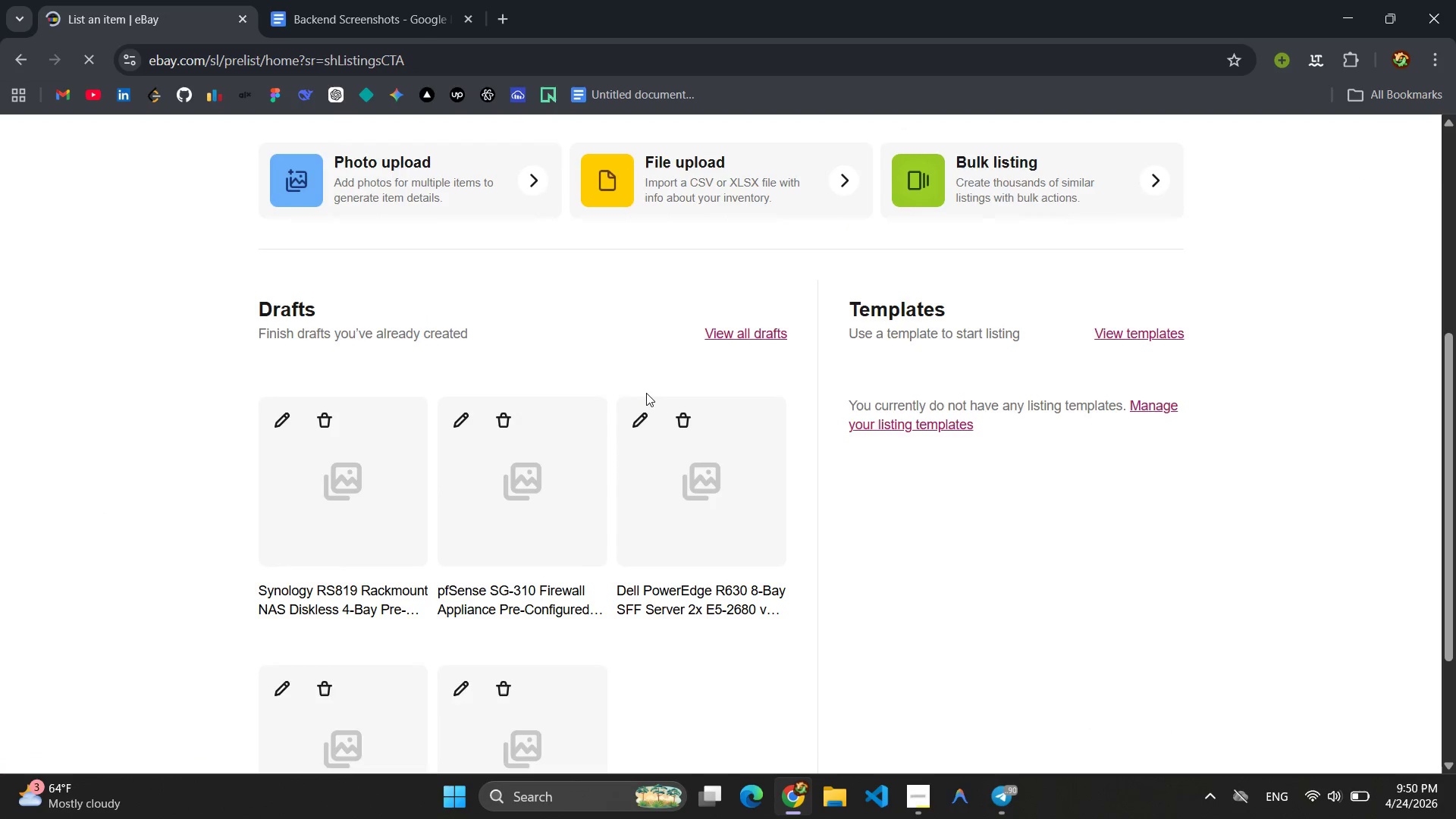 
scroll: coordinate [646, 393], scroll_direction: none, amount: 0.0
 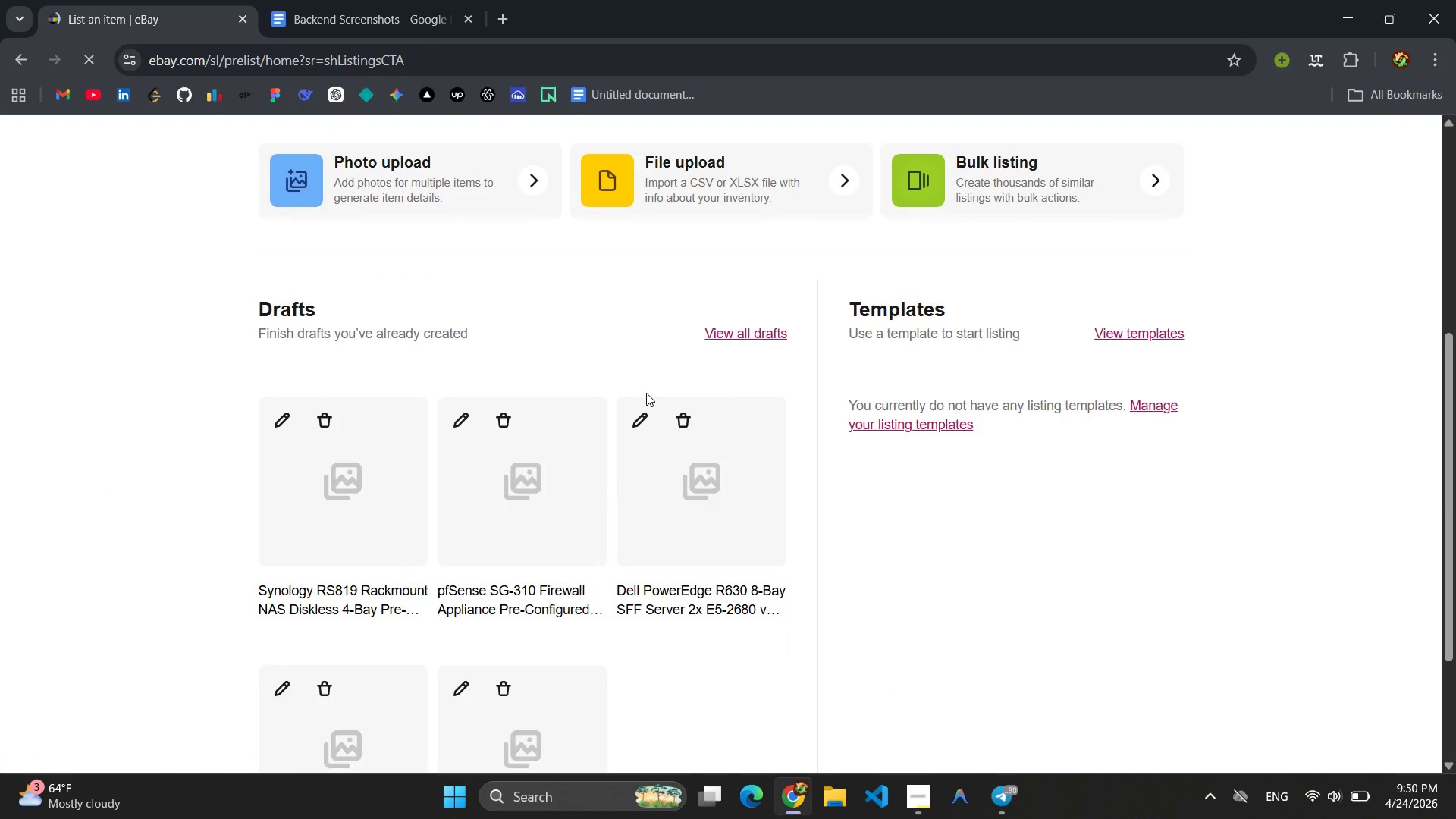 
scroll: coordinate [741, 352], scroll_direction: up, amount: 11.0
 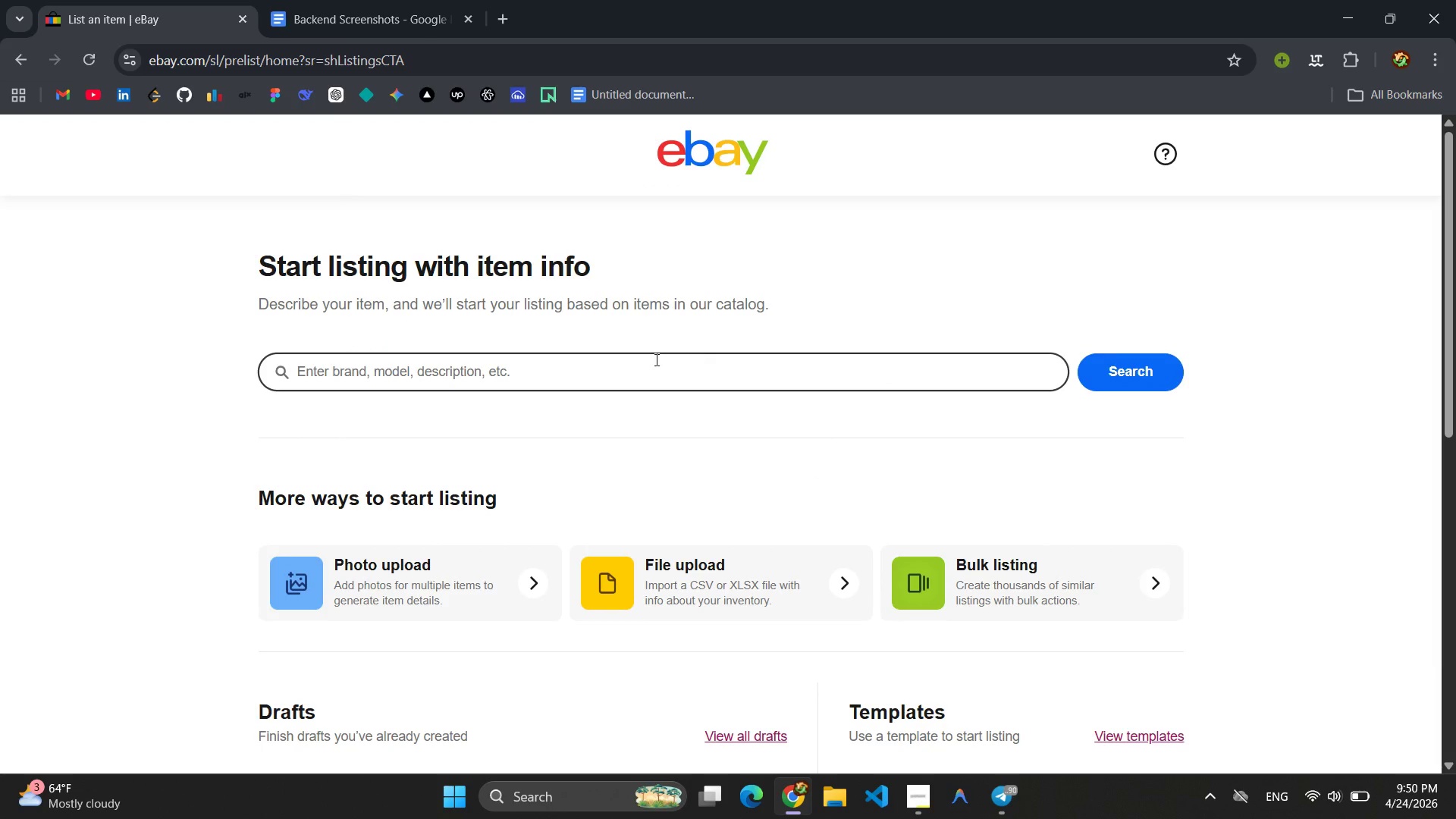 
left_click([621, 366])
 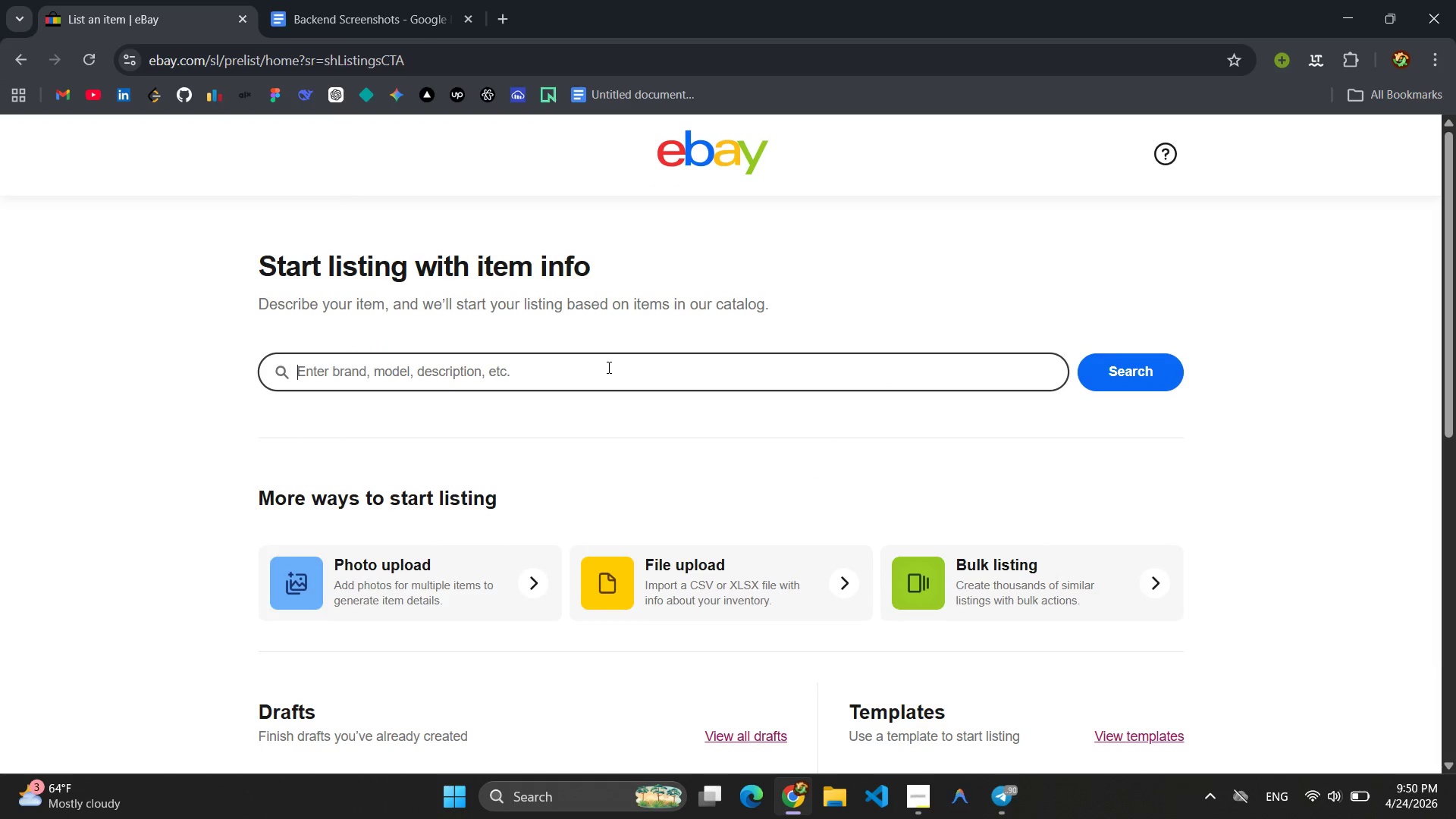 
wait(7.25)
 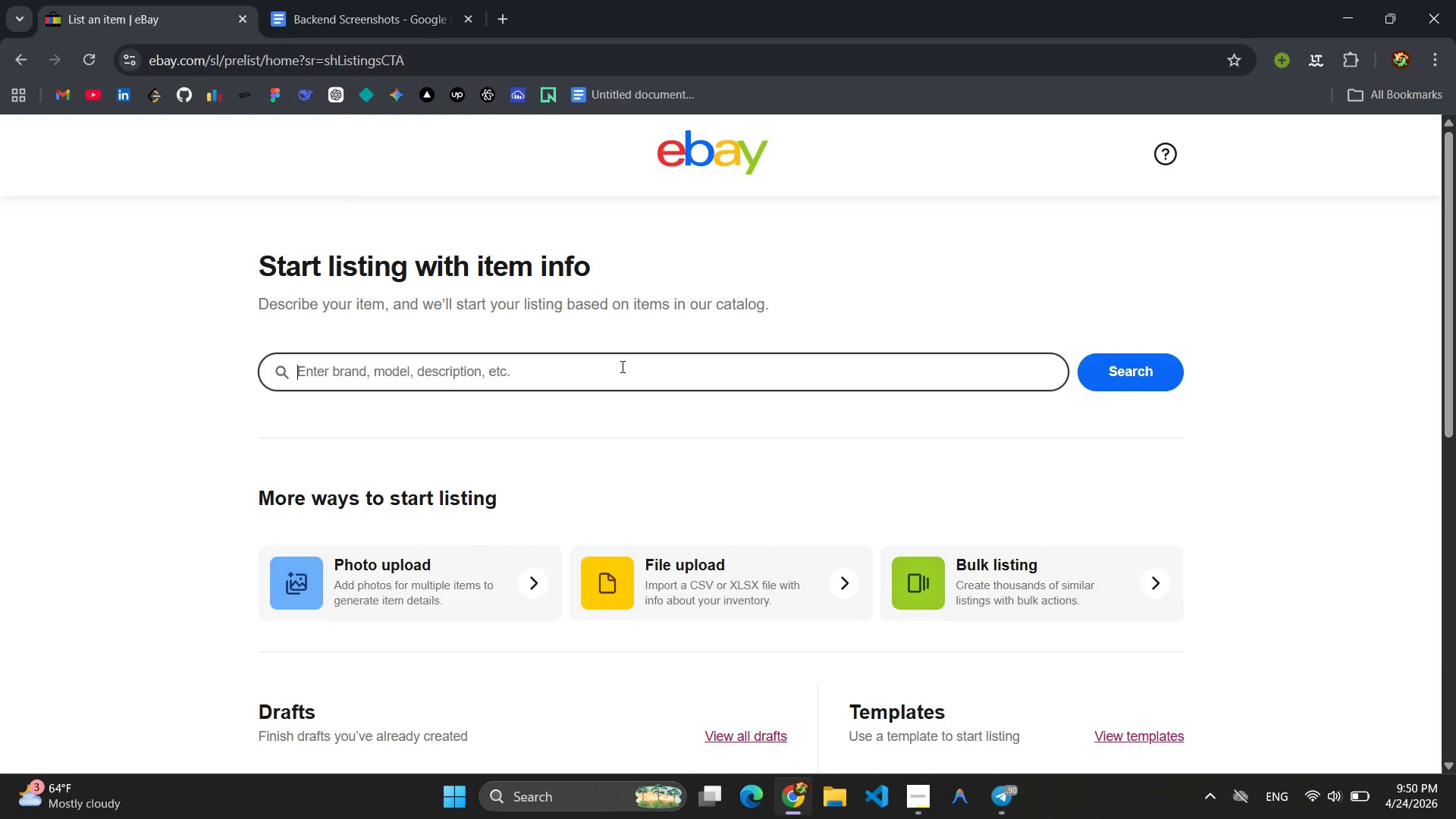 
left_click([14, 62])
 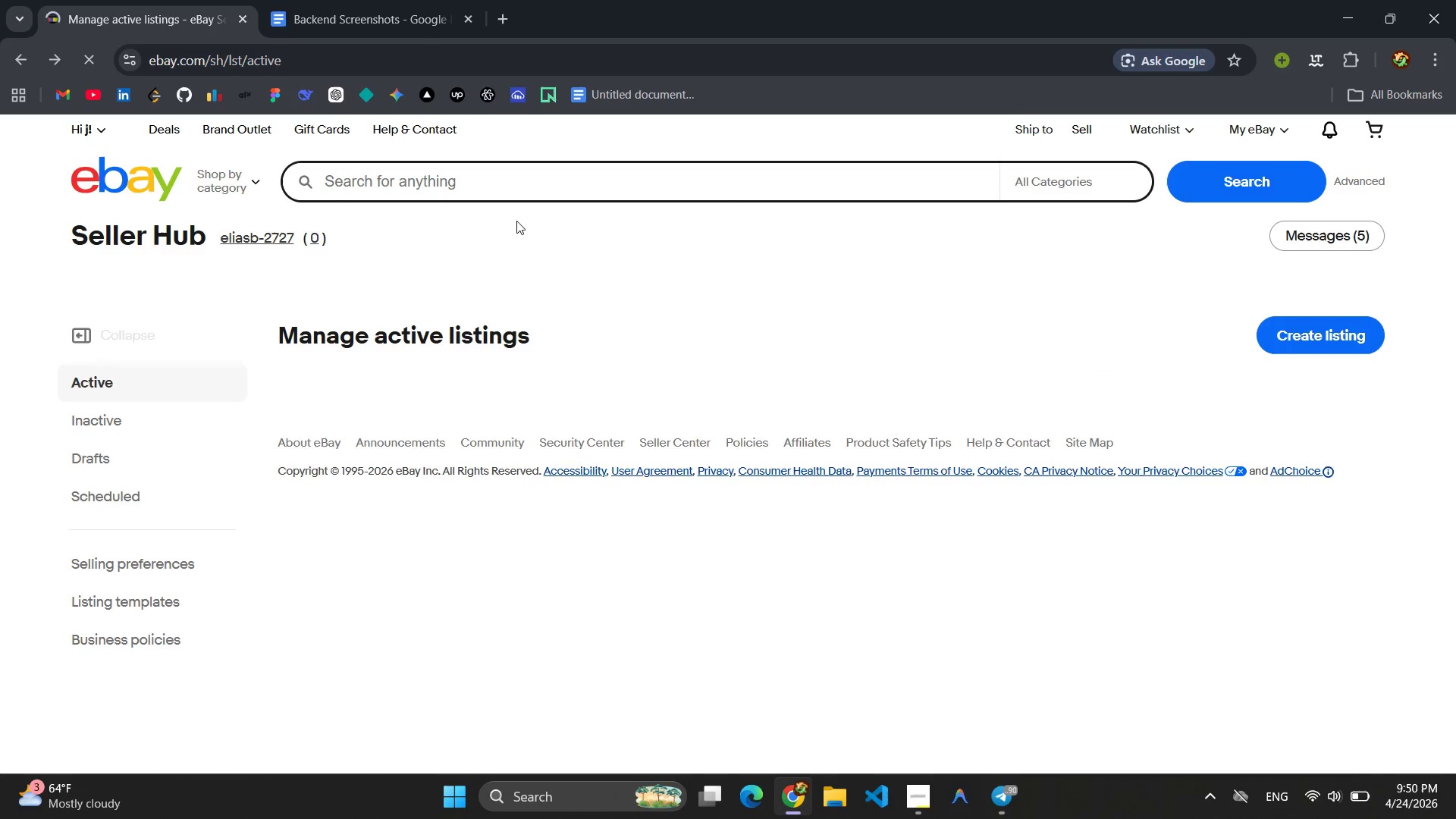 
scroll: coordinate [666, 300], scroll_direction: up, amount: 1.0
 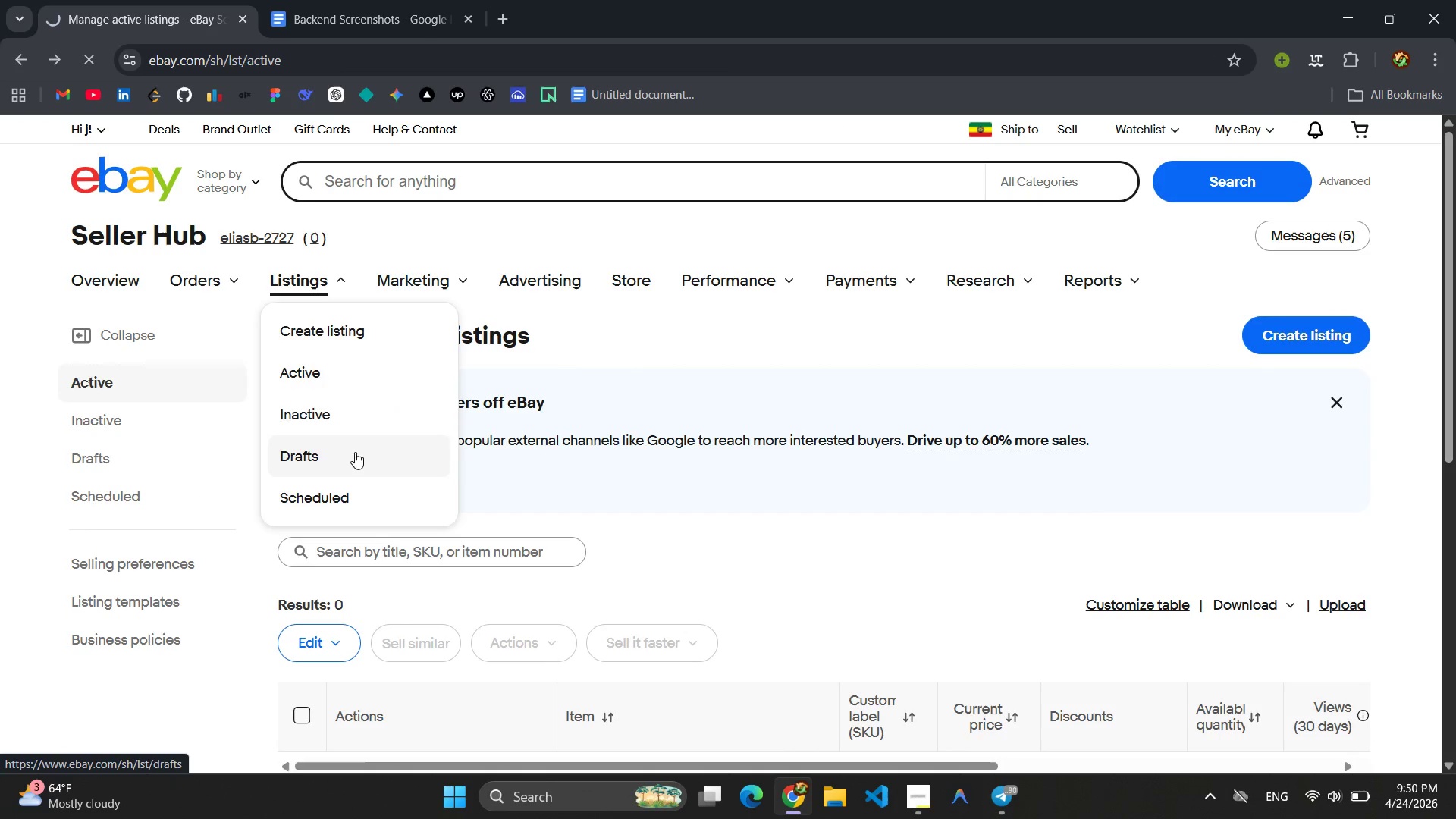 
scroll: coordinate [585, 373], scroll_direction: down, amount: 12.0
 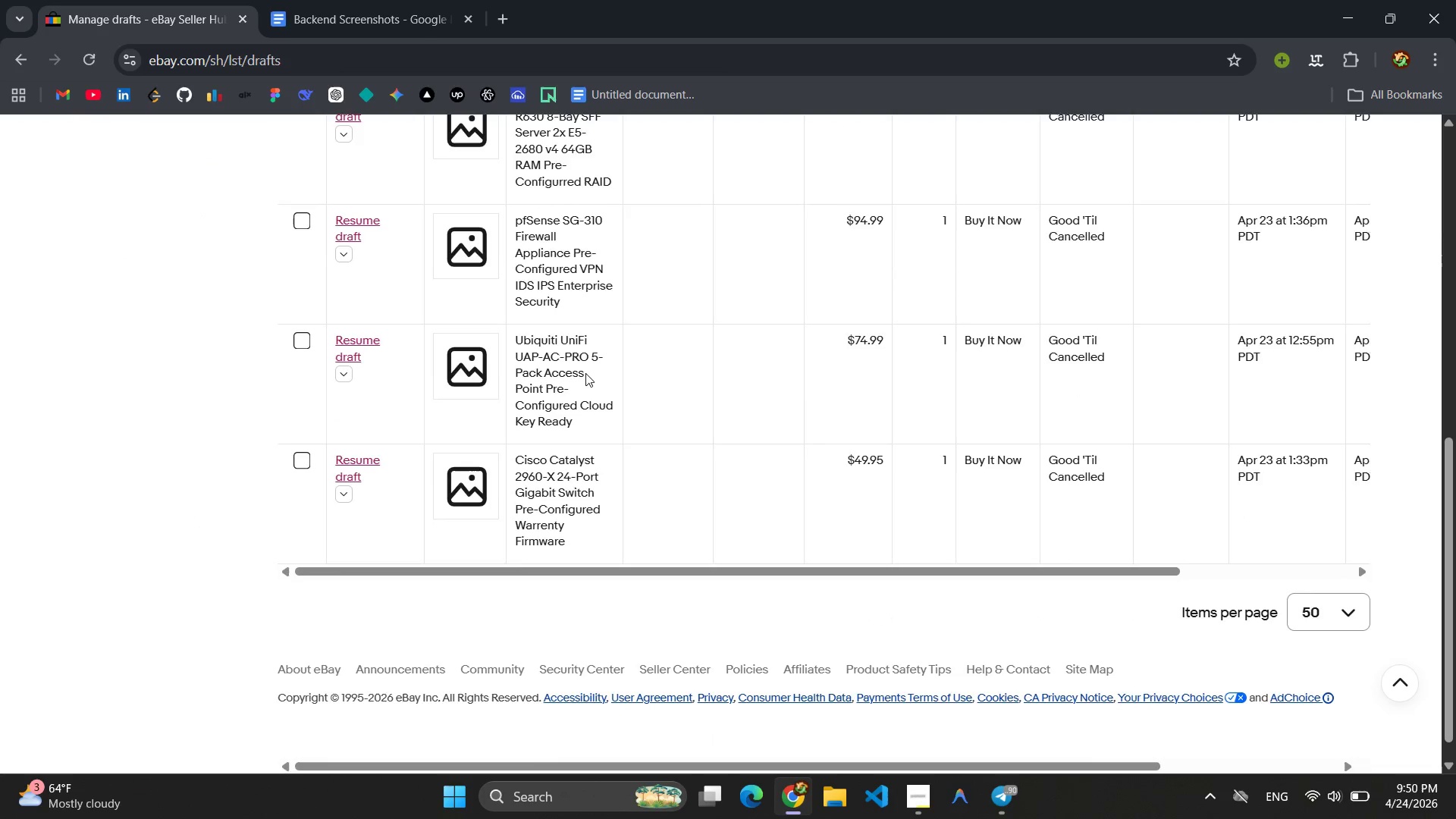 
scroll: coordinate [585, 373], scroll_direction: up, amount: 6.0
 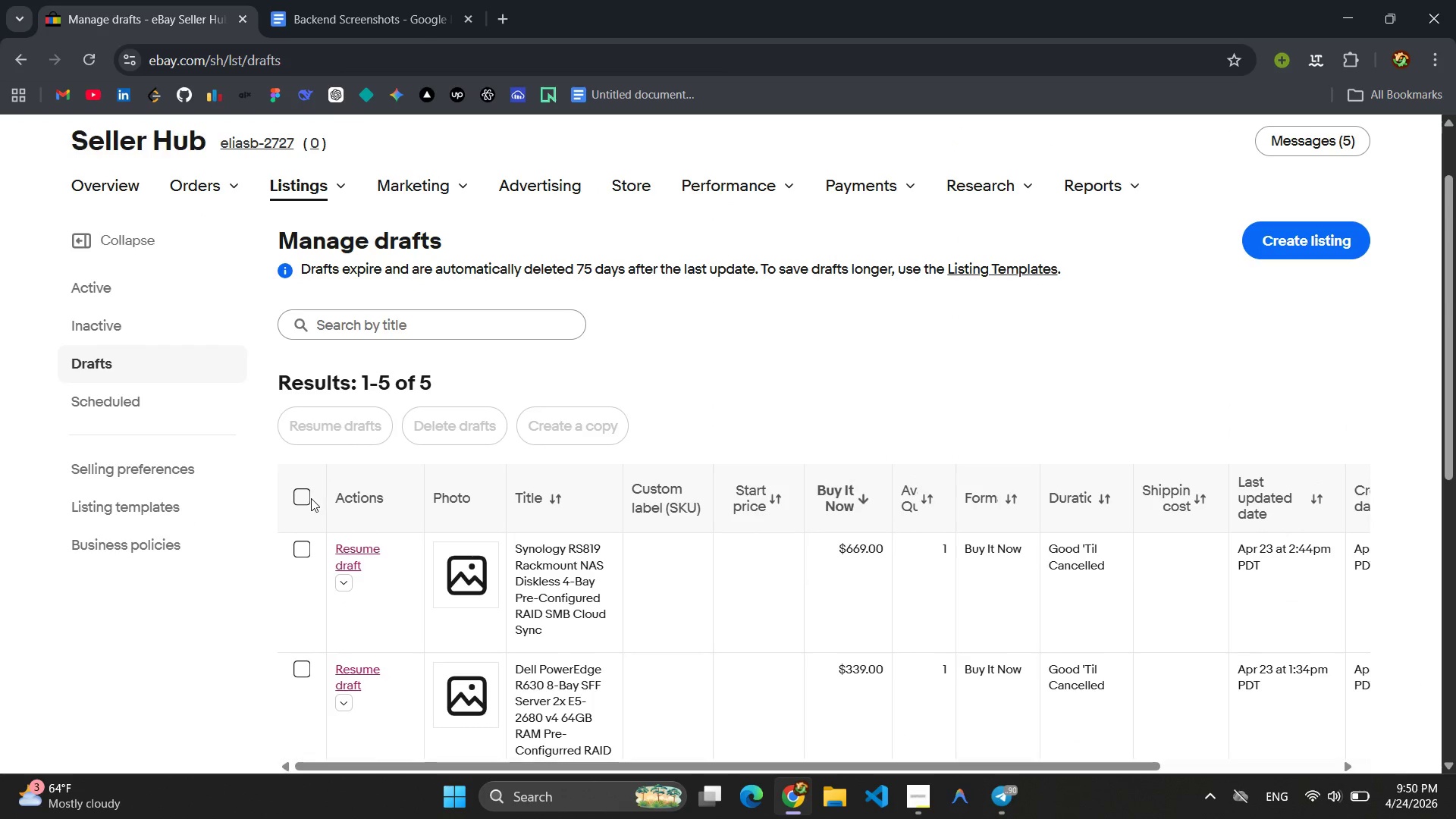 
left_click([311, 498])
 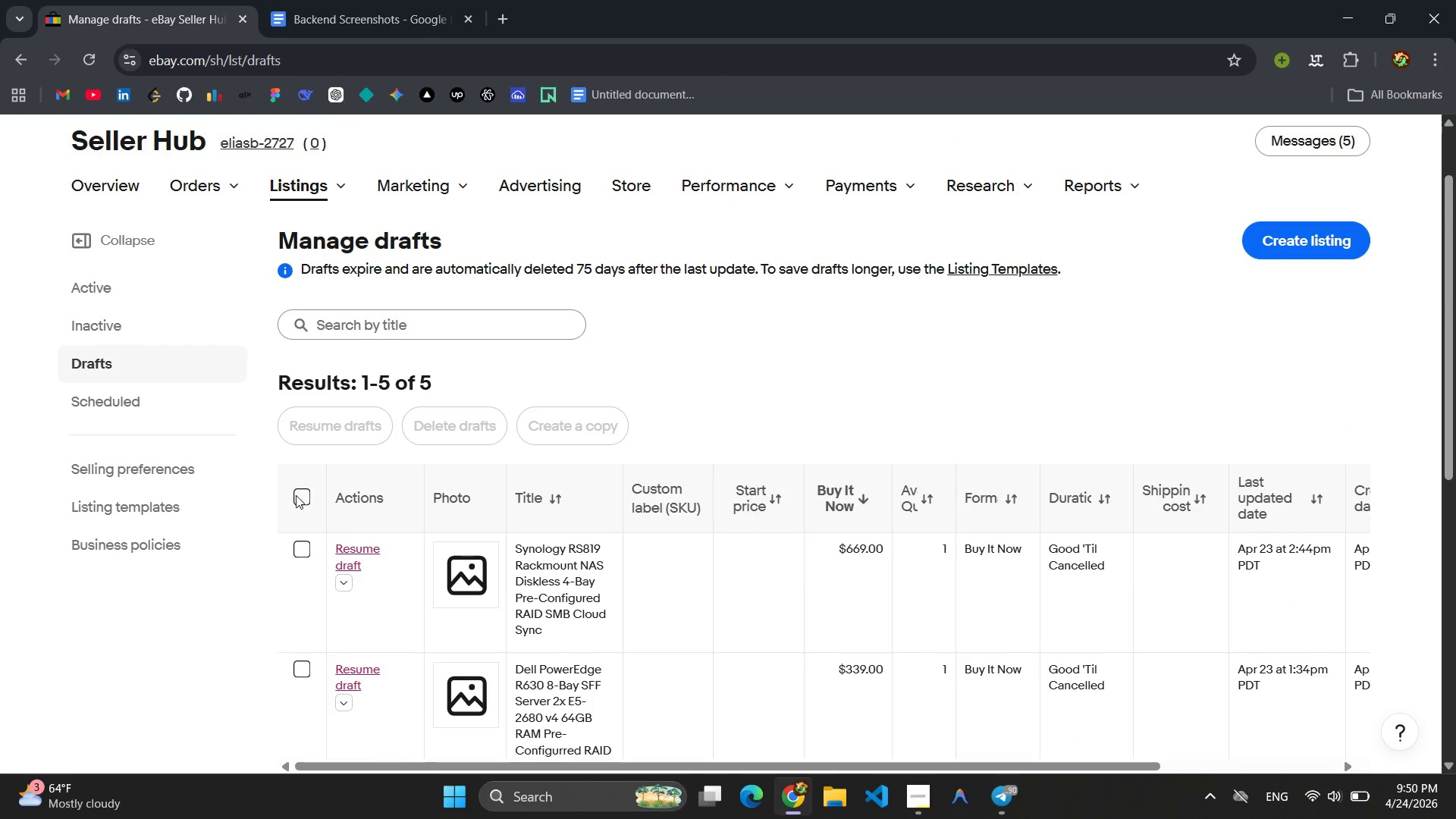 
left_click([296, 495])
 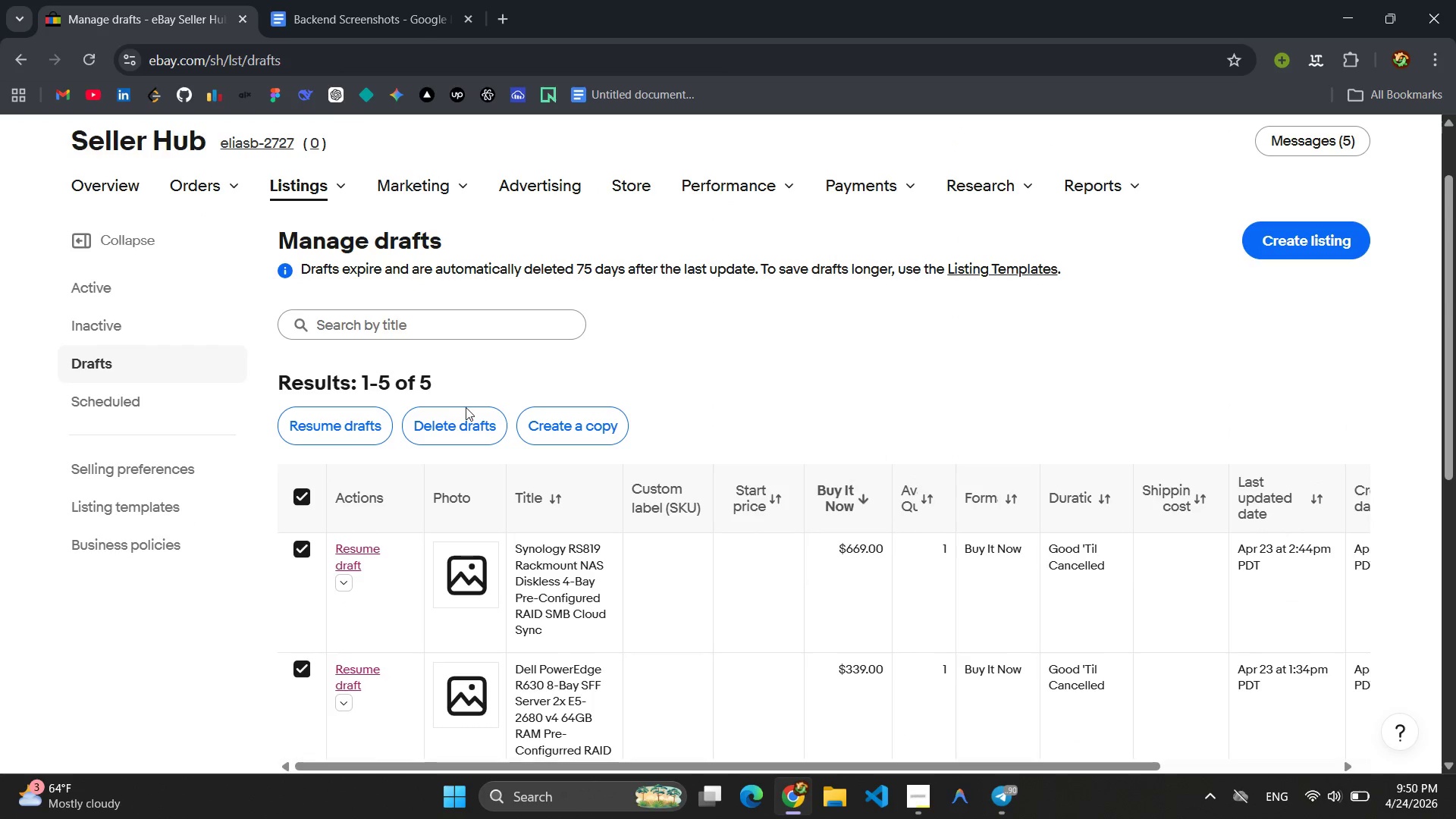 
left_click([466, 407])
 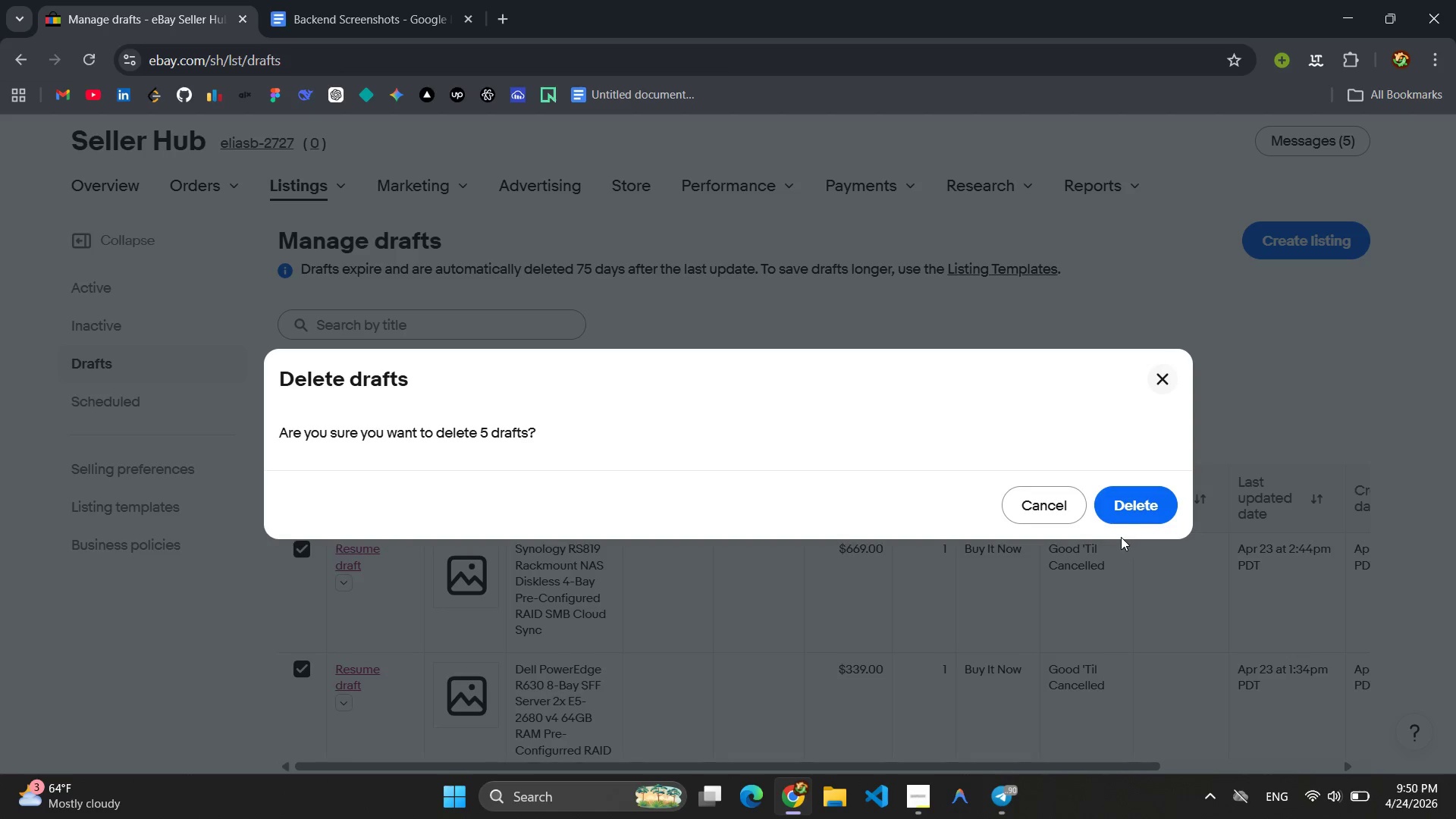 
left_click([1119, 521])
 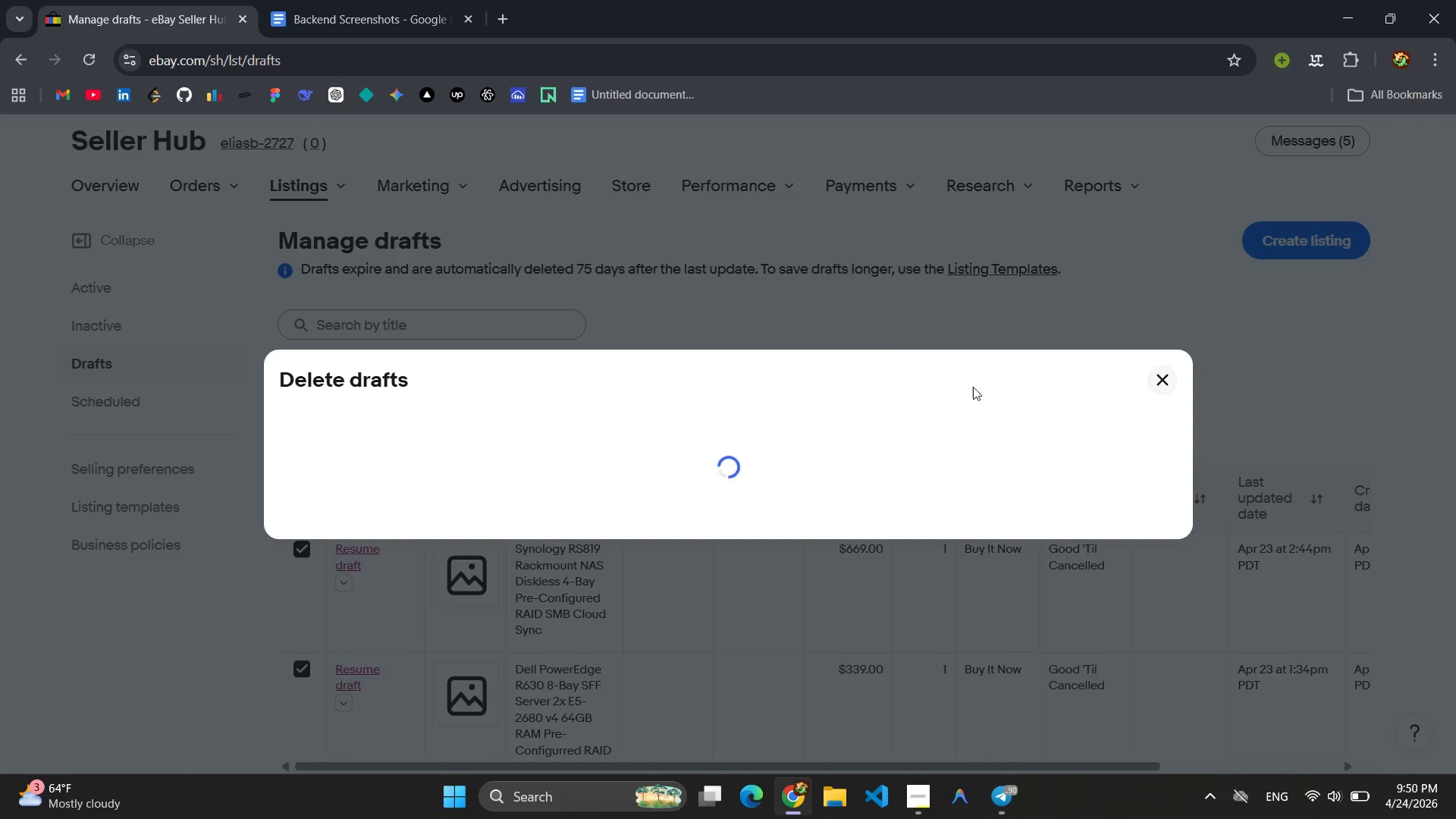 
mouse_move([510, 263])
 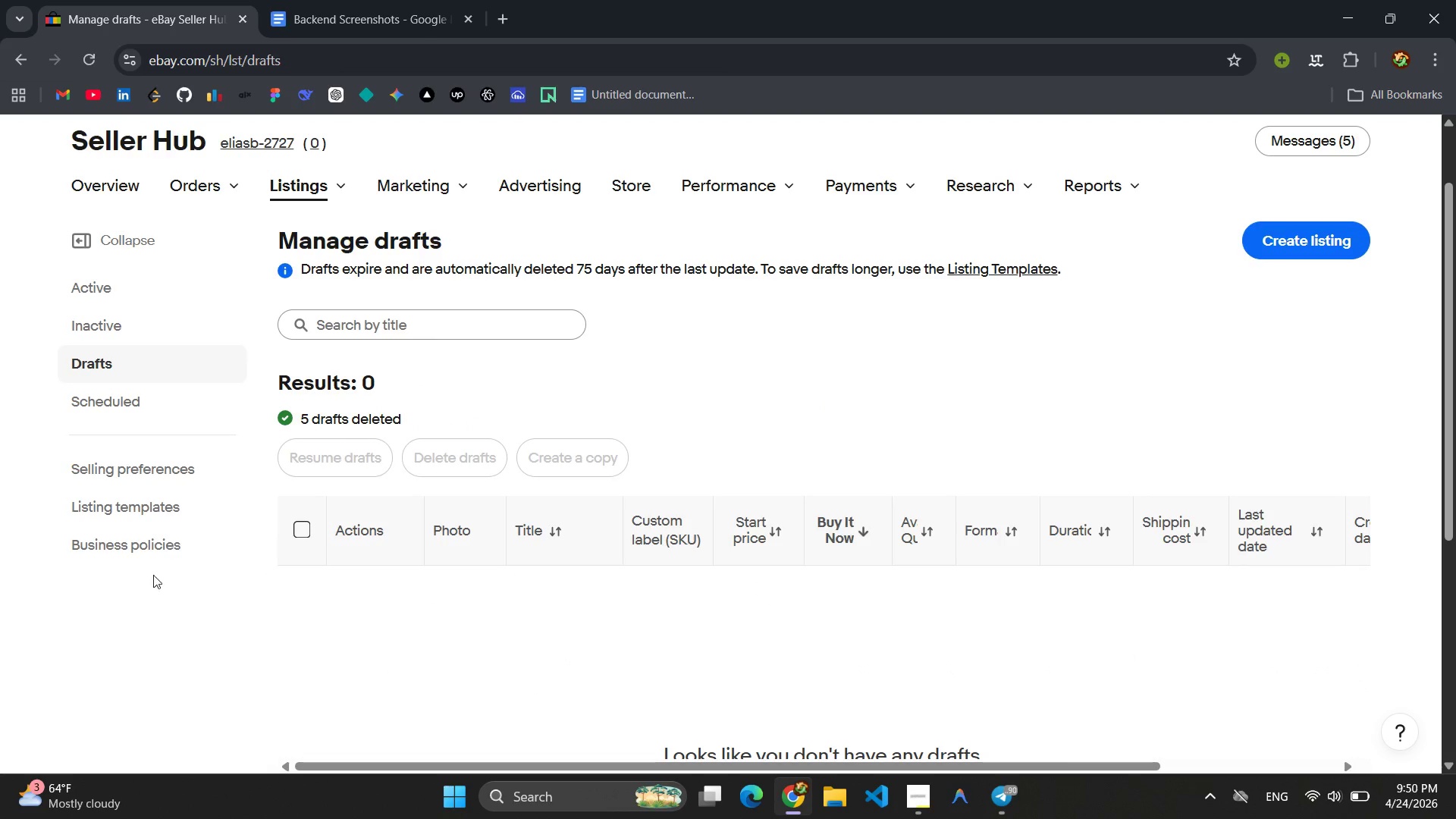 
wait(9.45)
 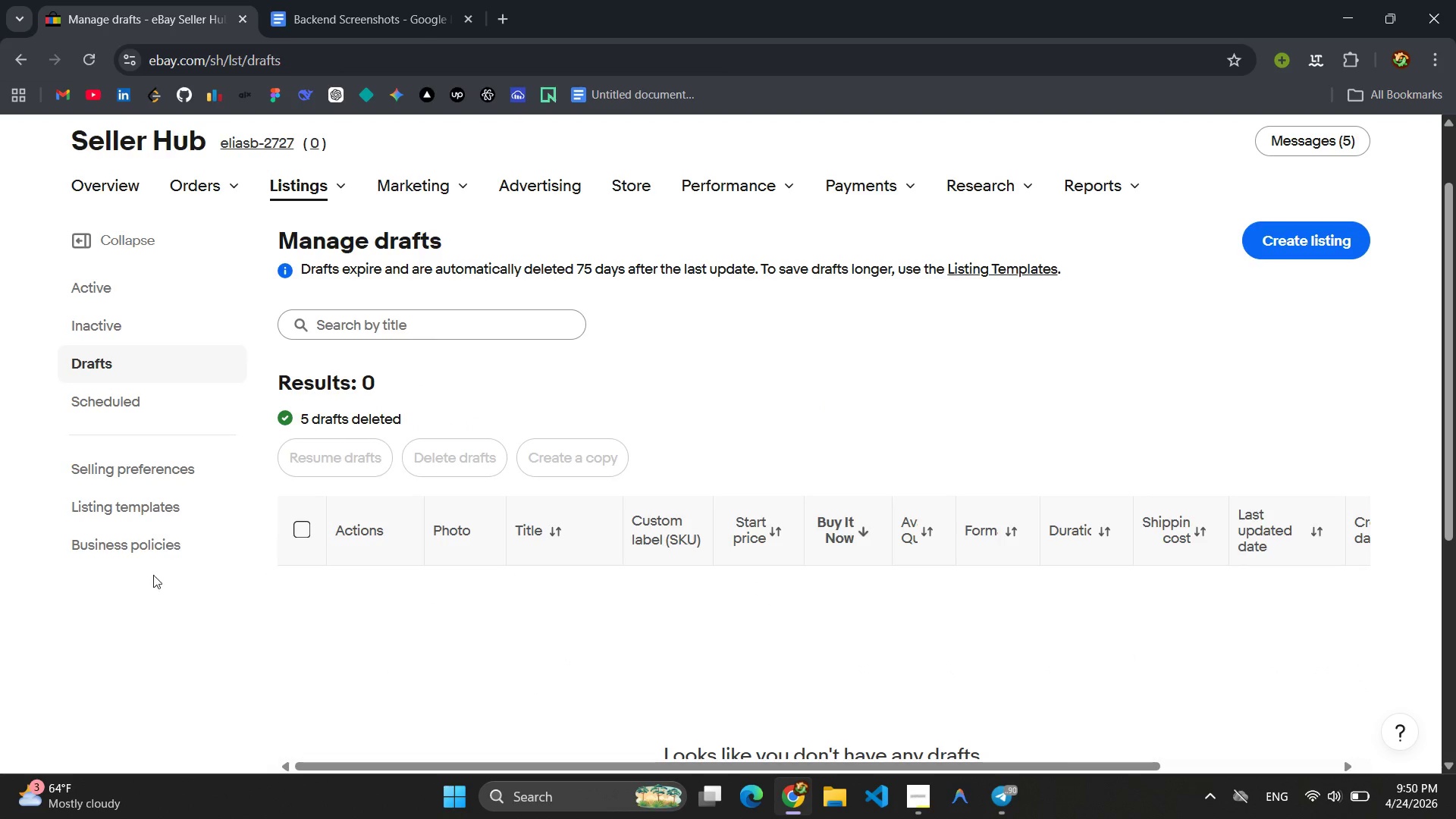 
left_click([1301, 243])
 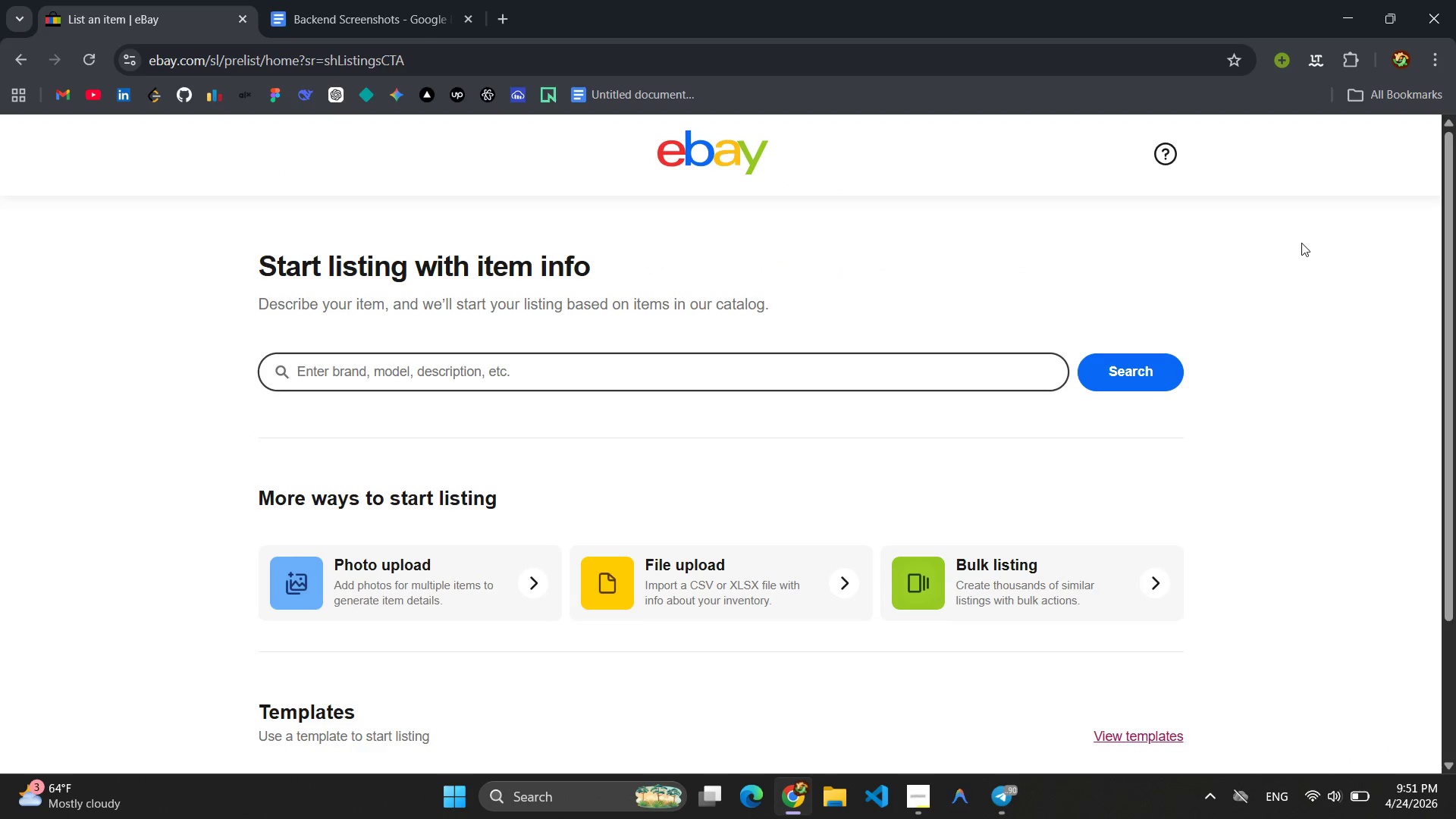 
wait(6.19)
 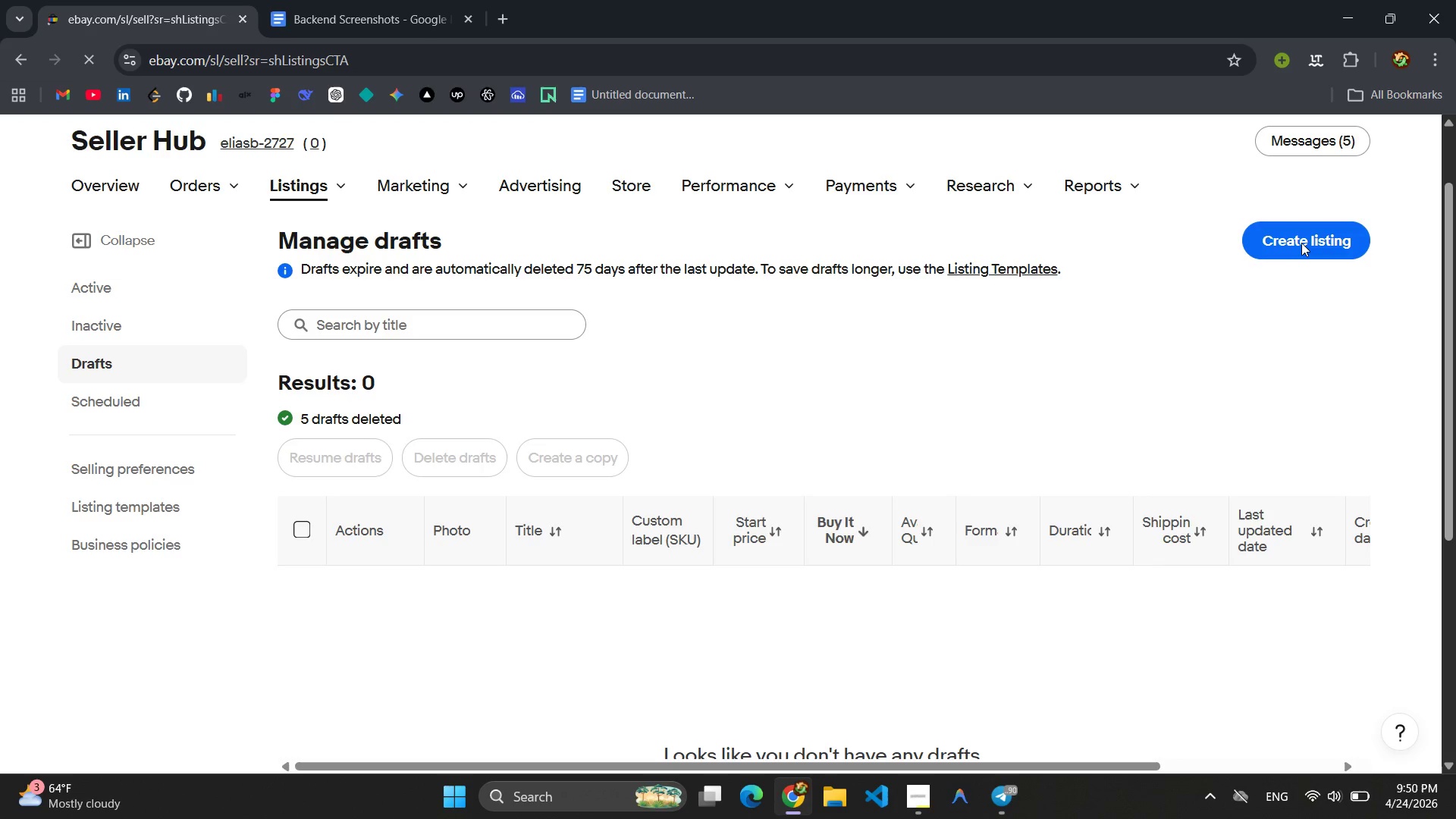 
left_click([435, 388])
 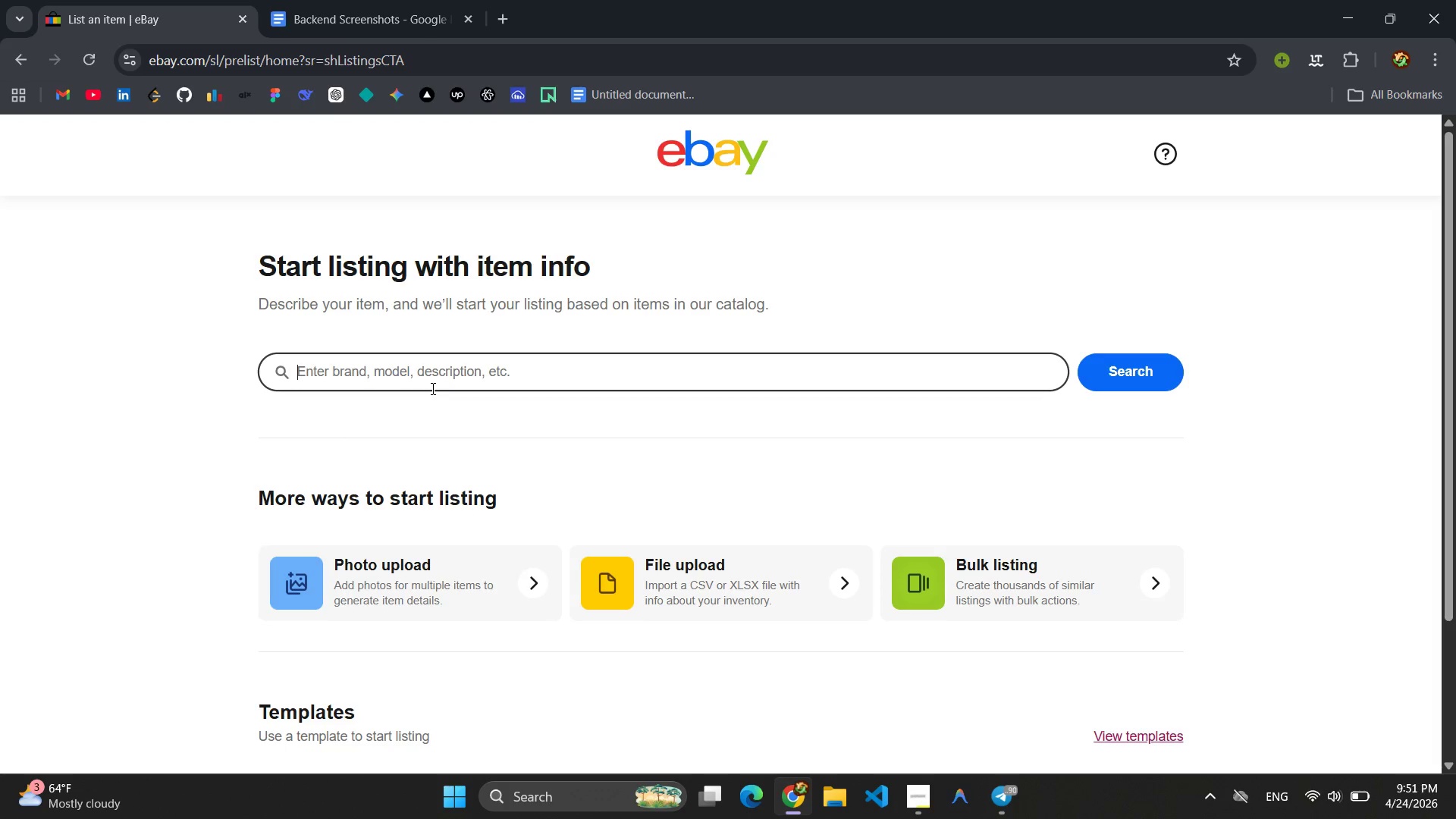 
wait(13.67)
 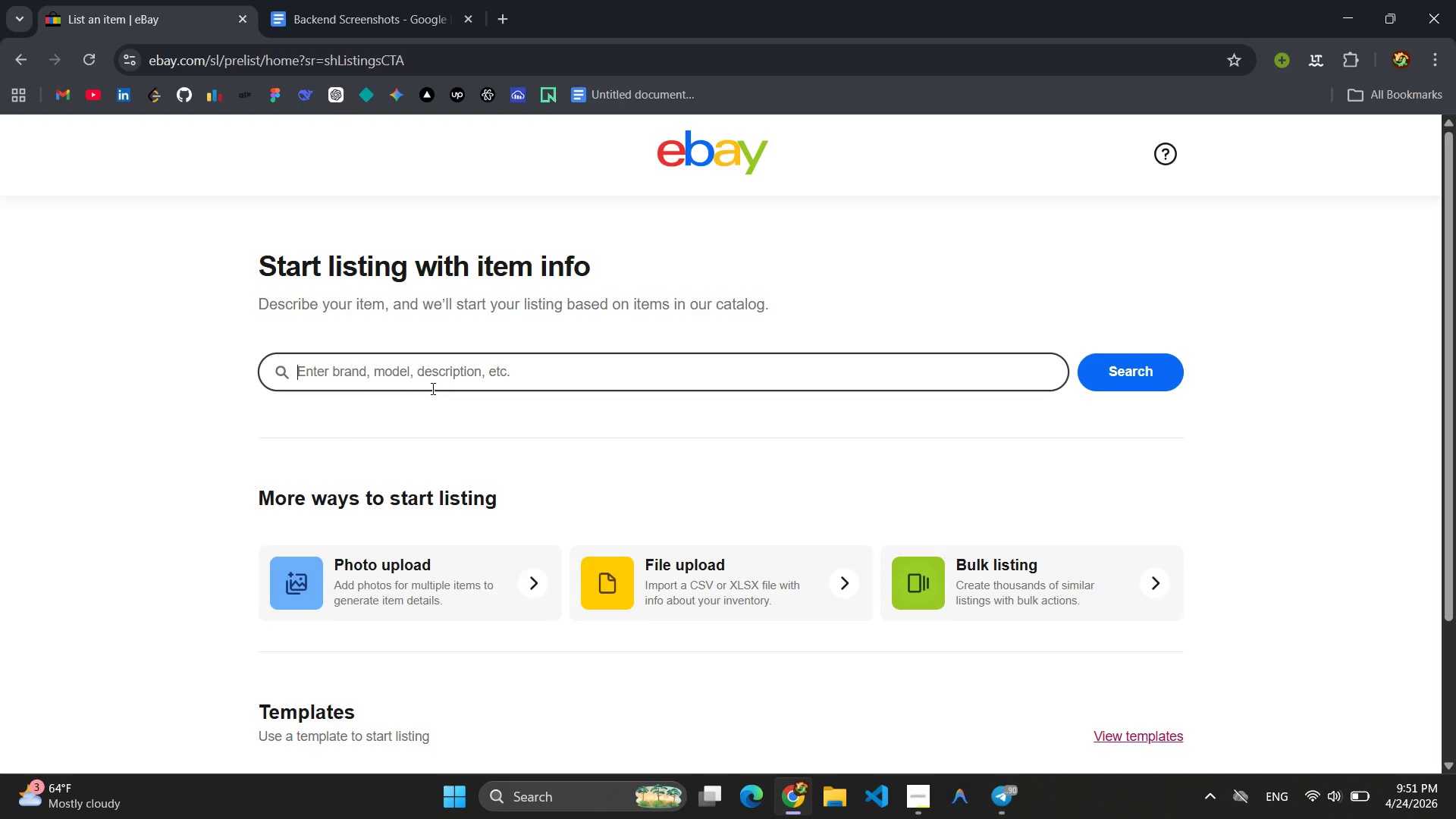 
left_click([927, 810])